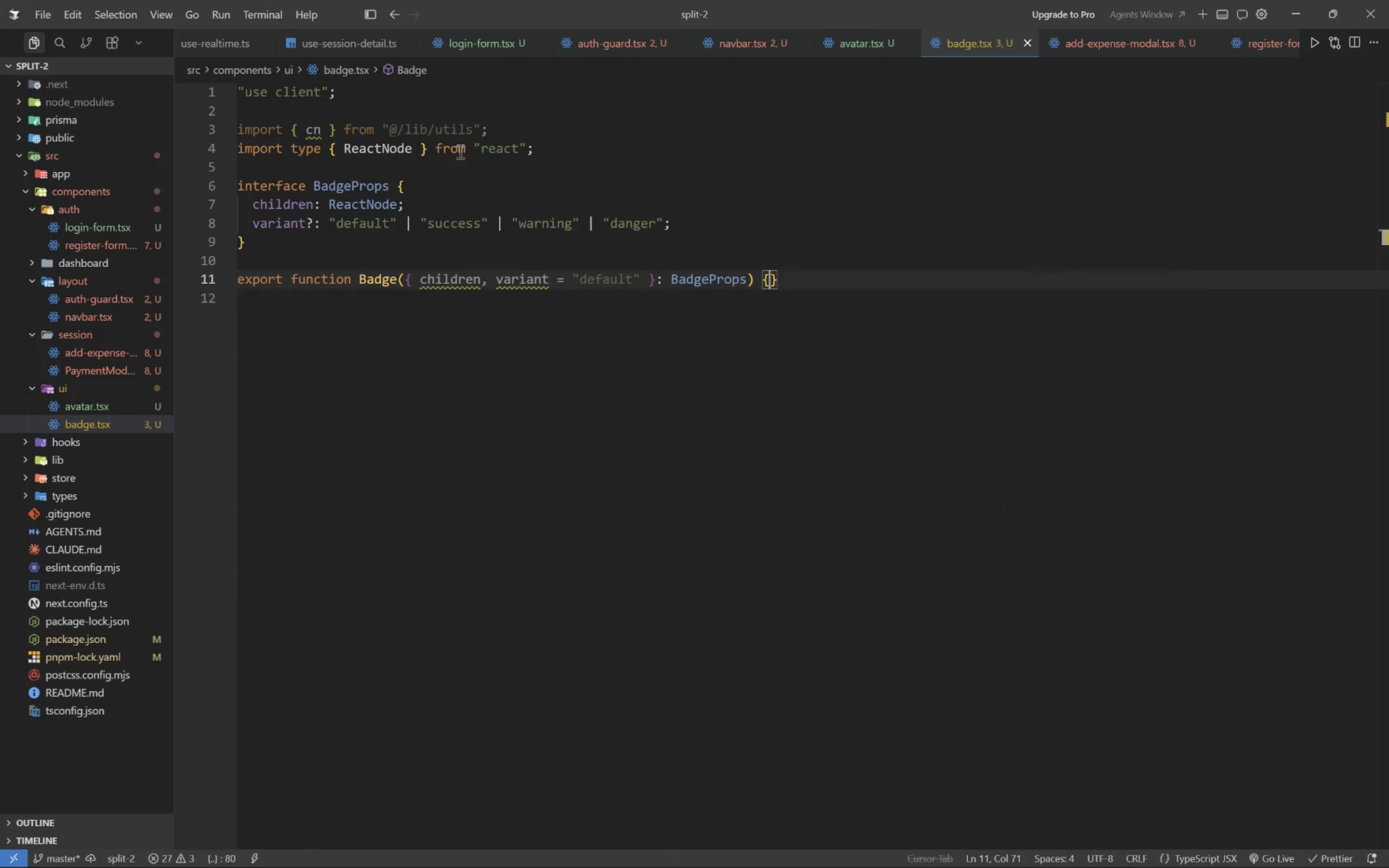 
key(Alt+Tab)
 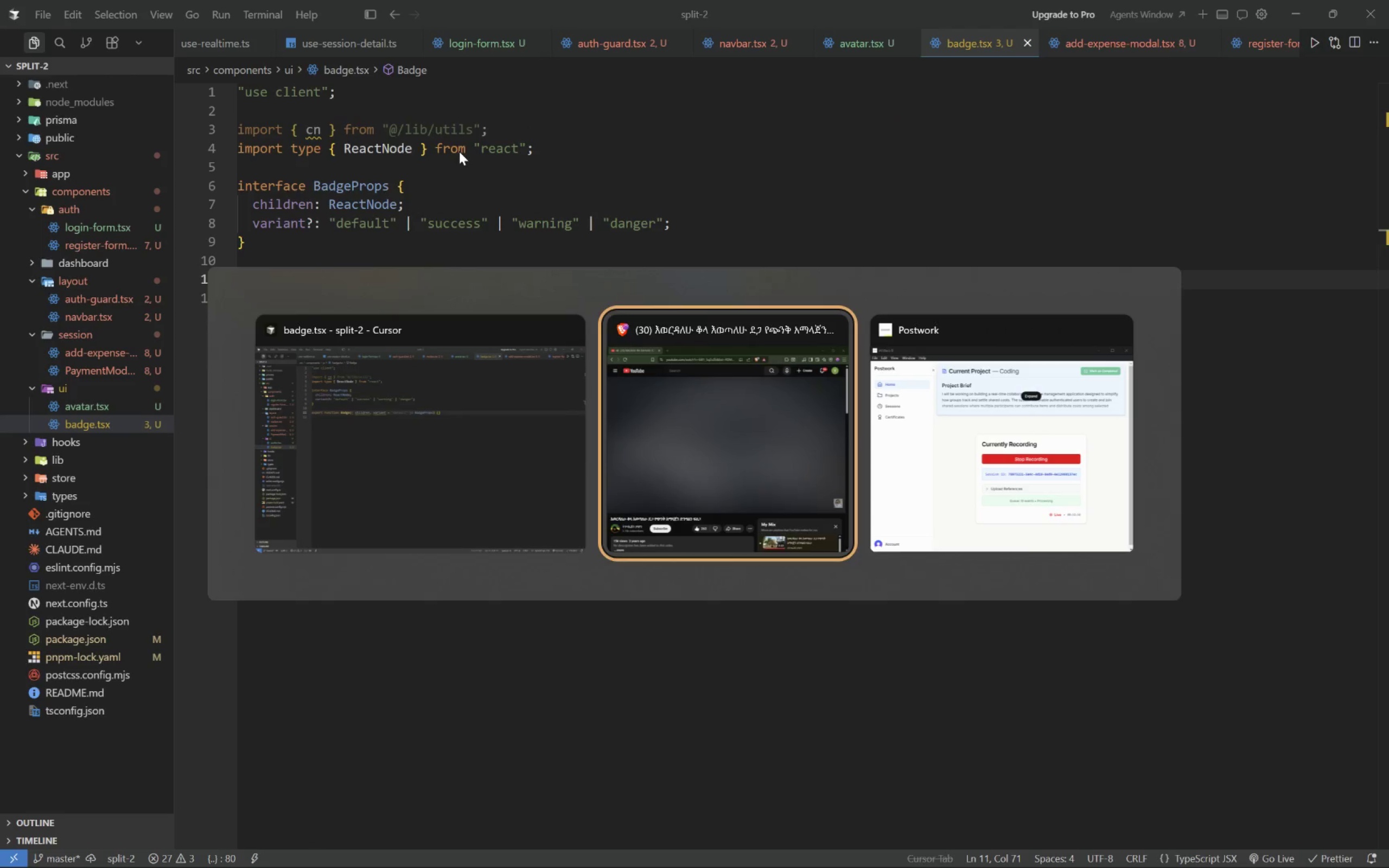 
key(Alt+Tab)